 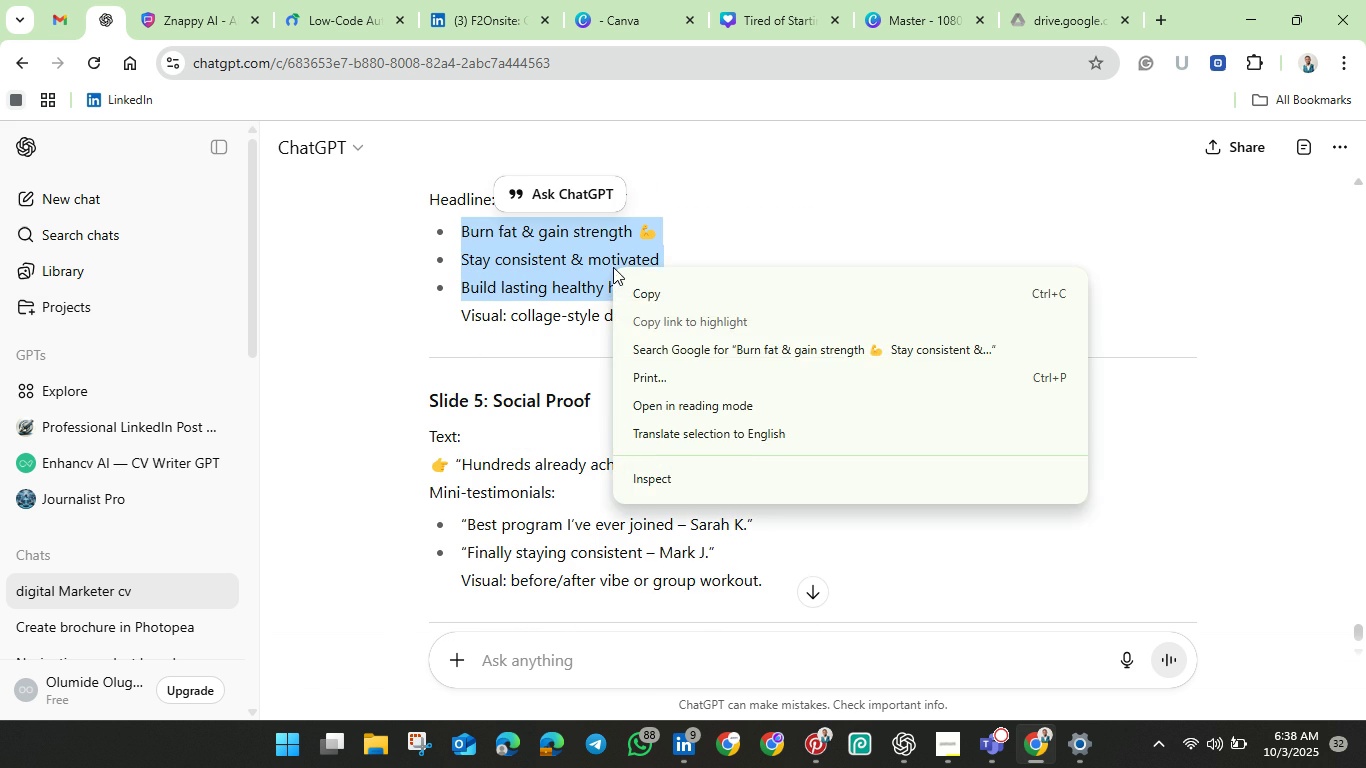 
left_click([650, 289])
 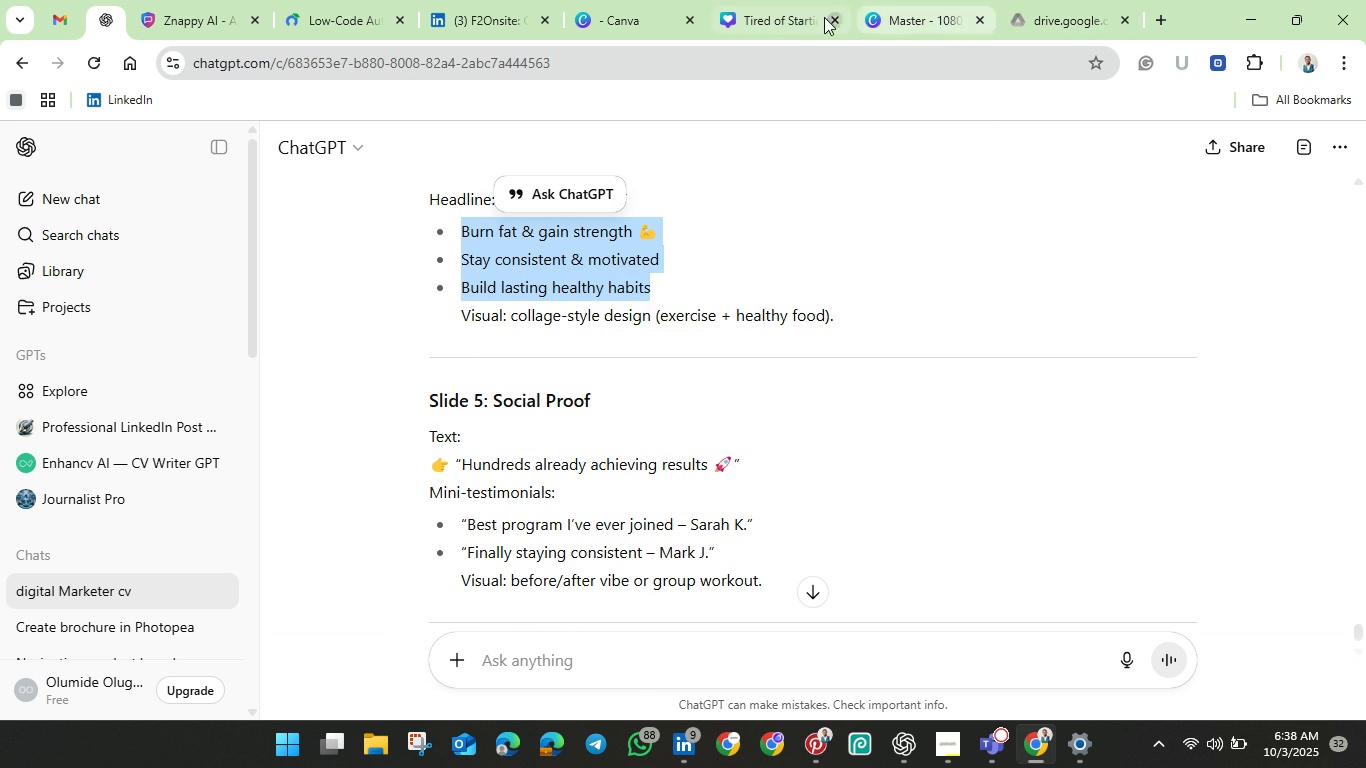 
left_click([776, 18])
 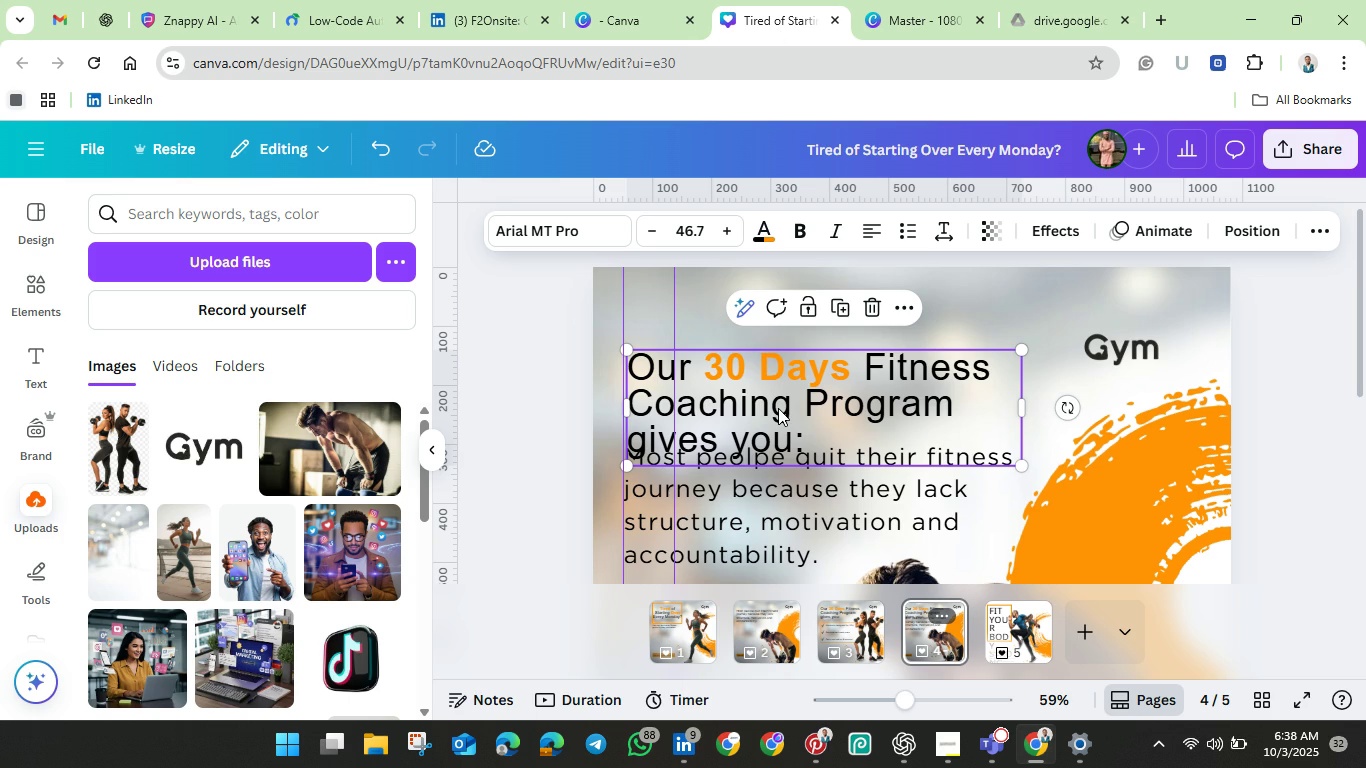 
left_click([778, 408])
 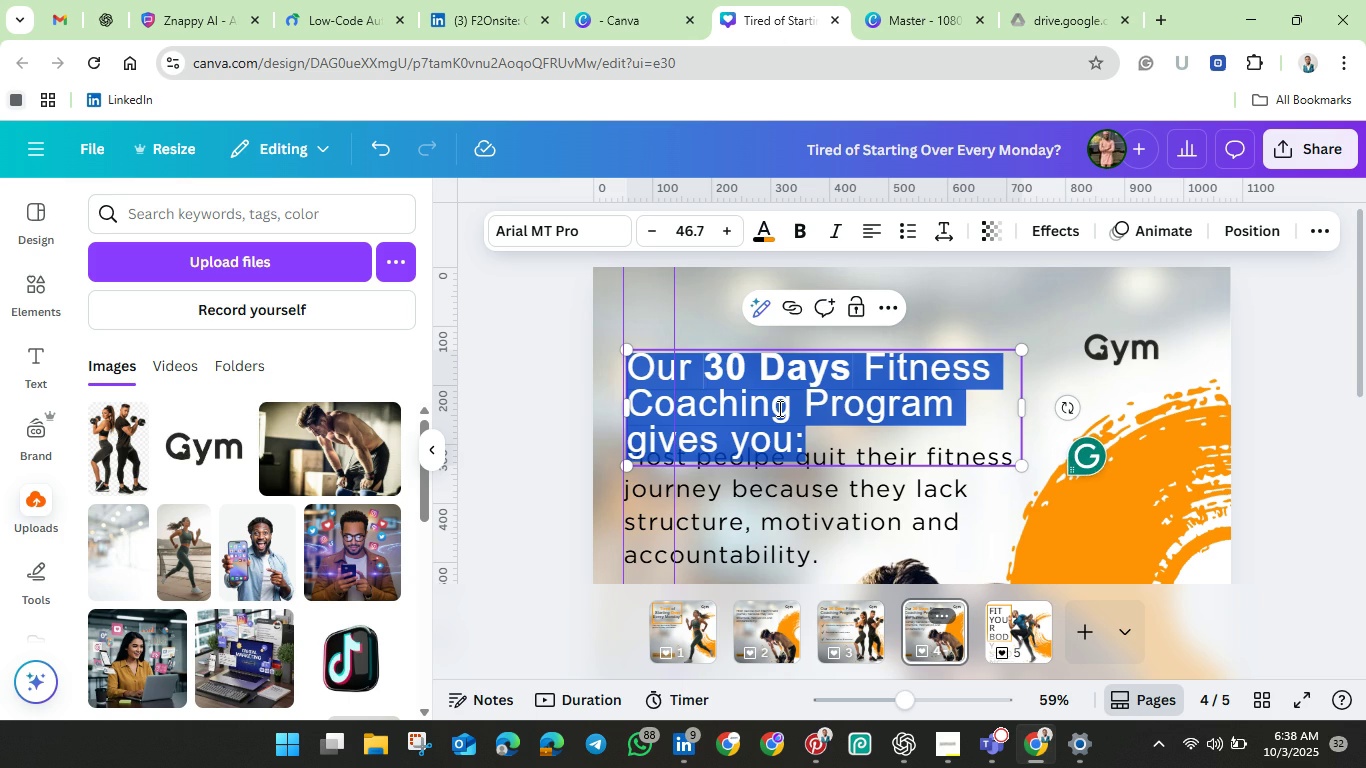 
key(Backspace)
type(Why Join Us?)